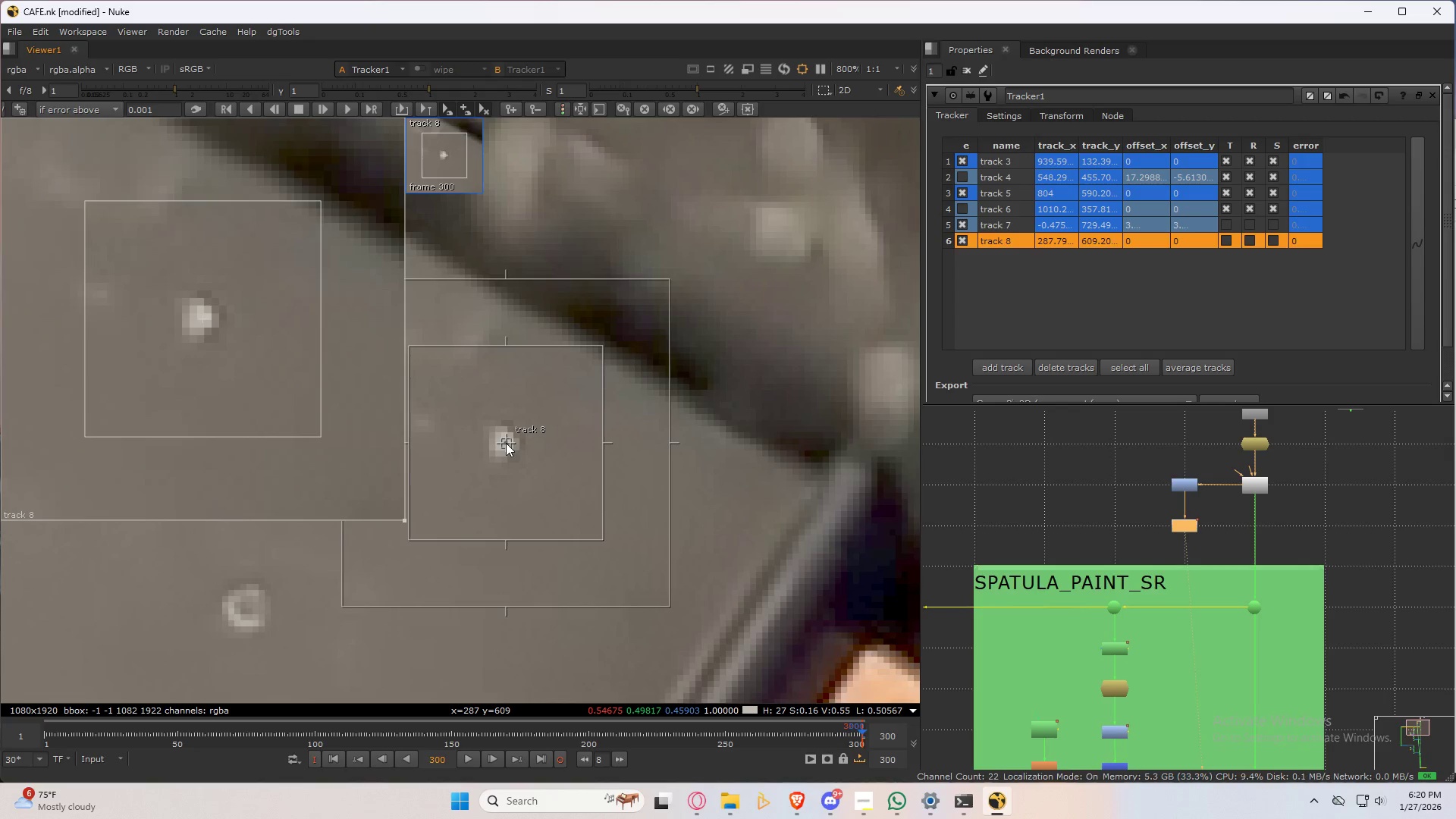 
scroll: coordinate [527, 445], scroll_direction: up, amount: 3.0
 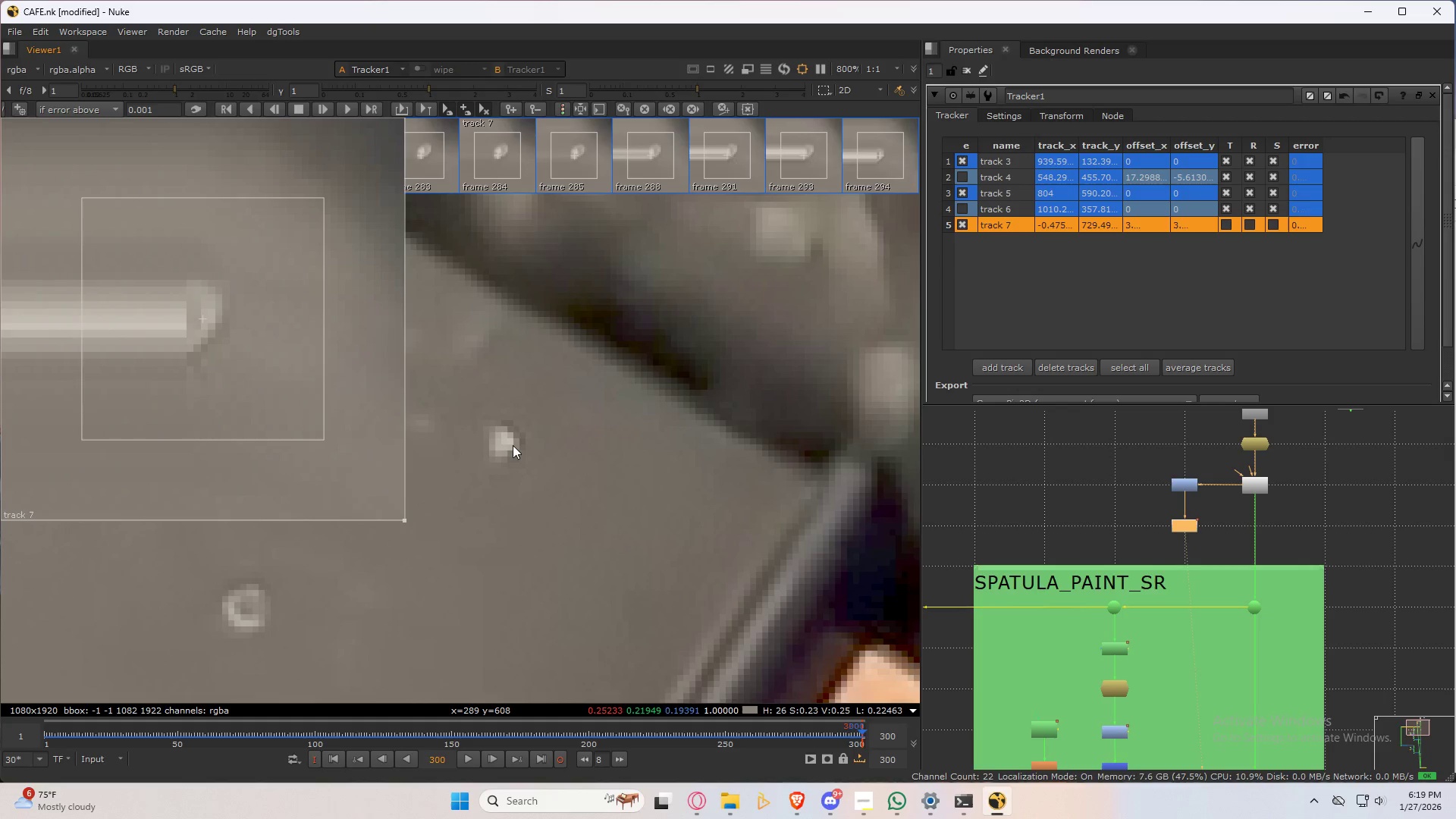 
left_click([506, 443])
 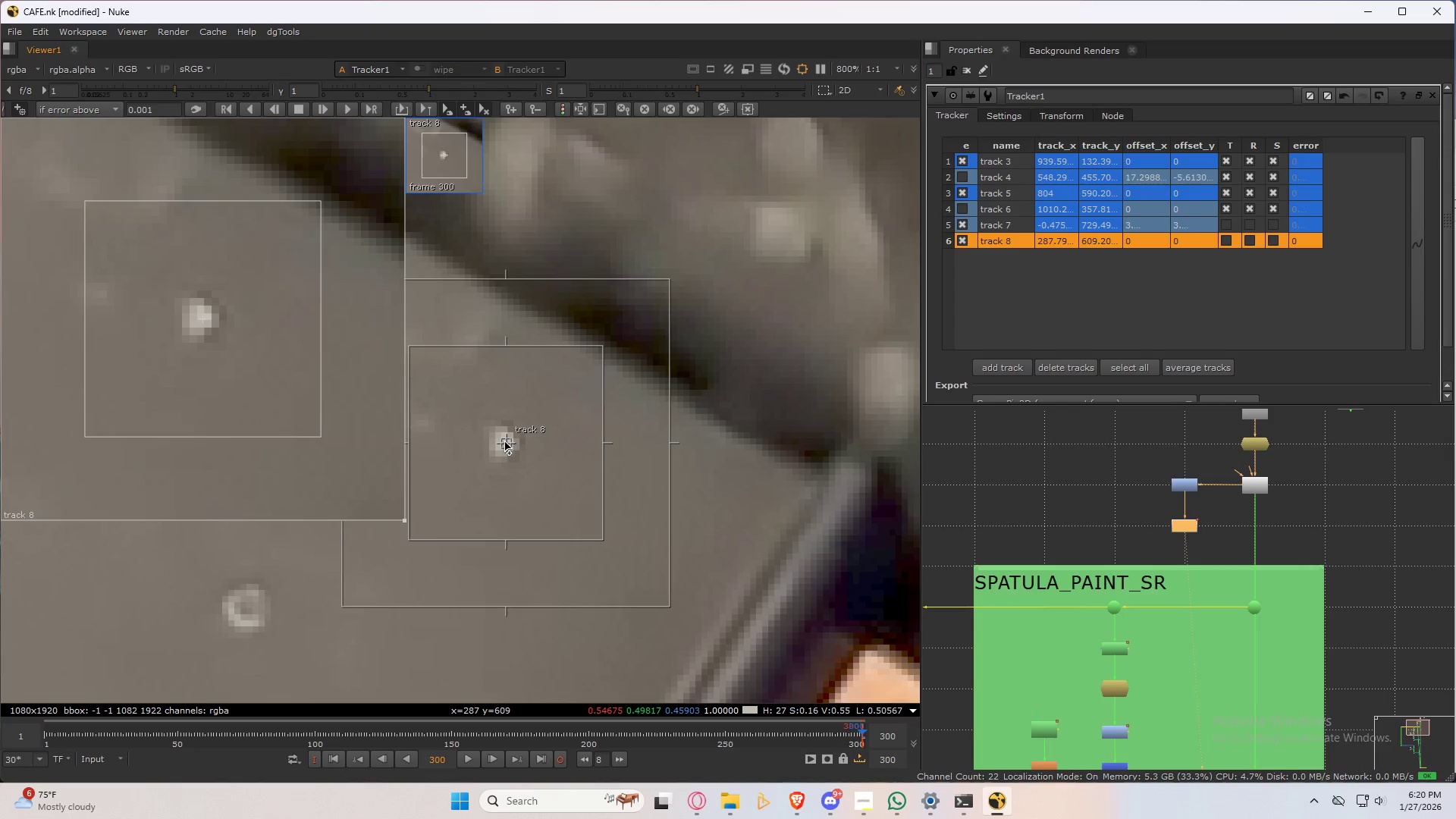 
key(Alt+Control+ControlLeft)
 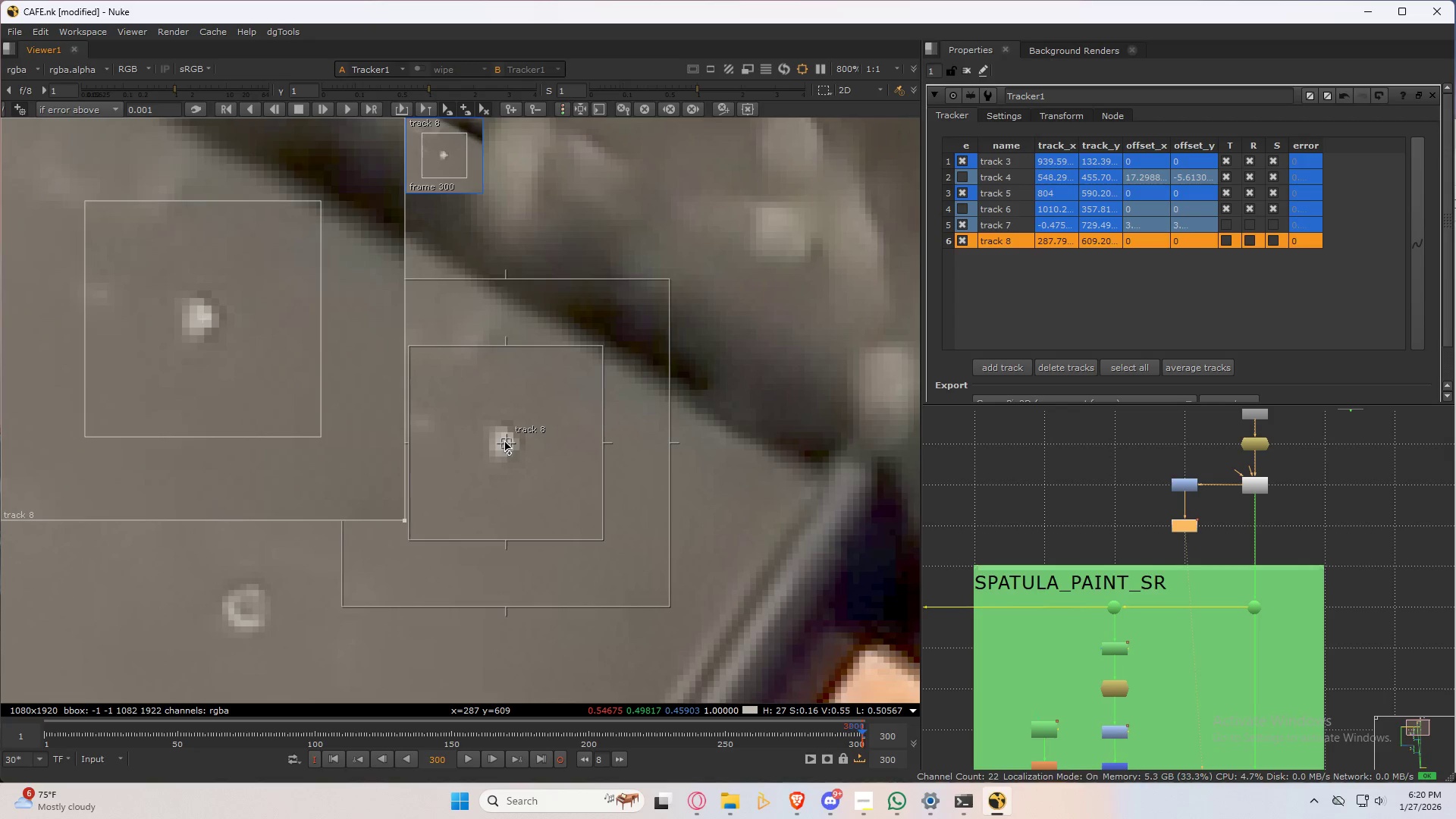 
key(Alt+Control+ControlLeft)
 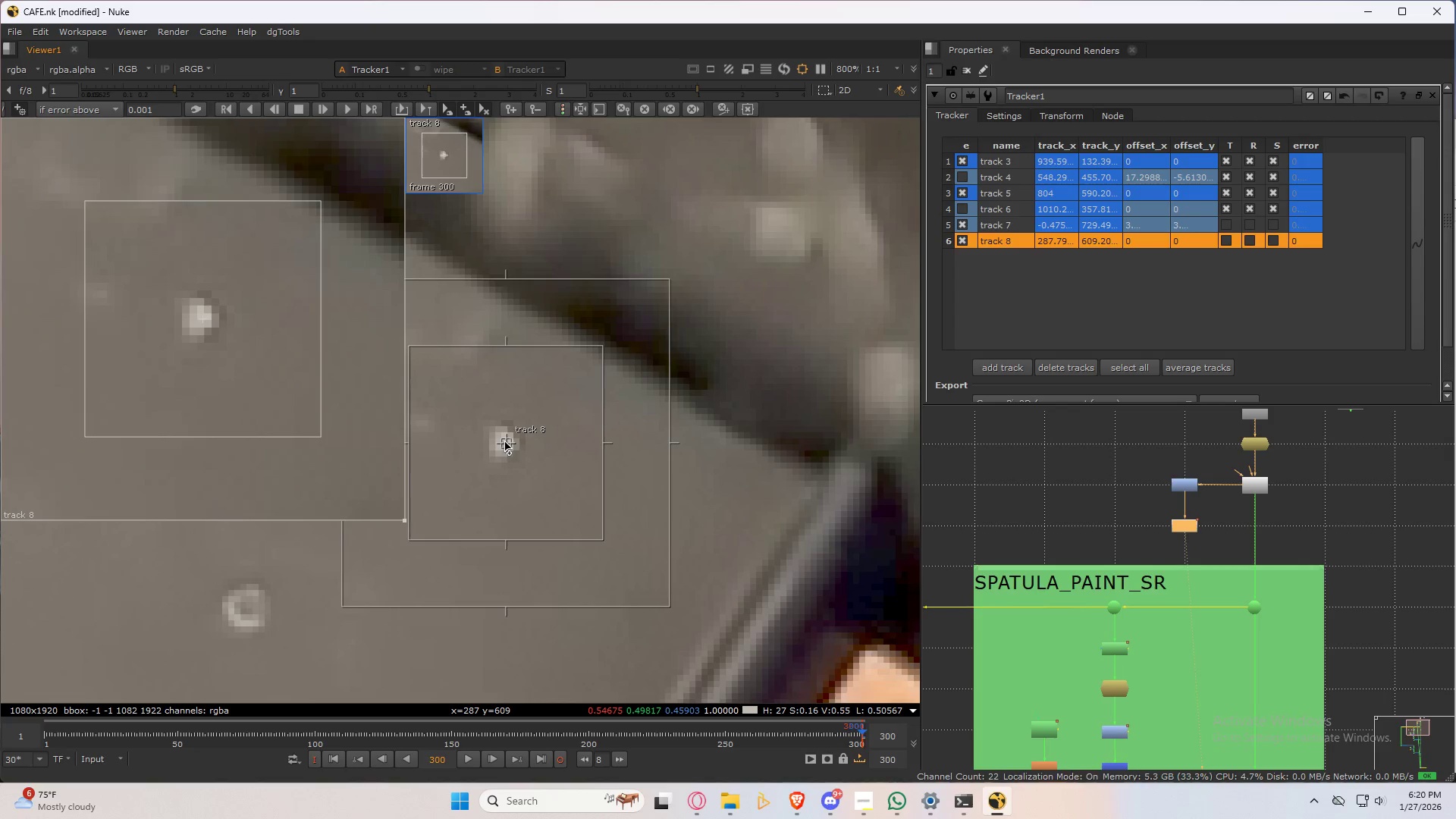 
key(Alt+Control+ControlLeft)
 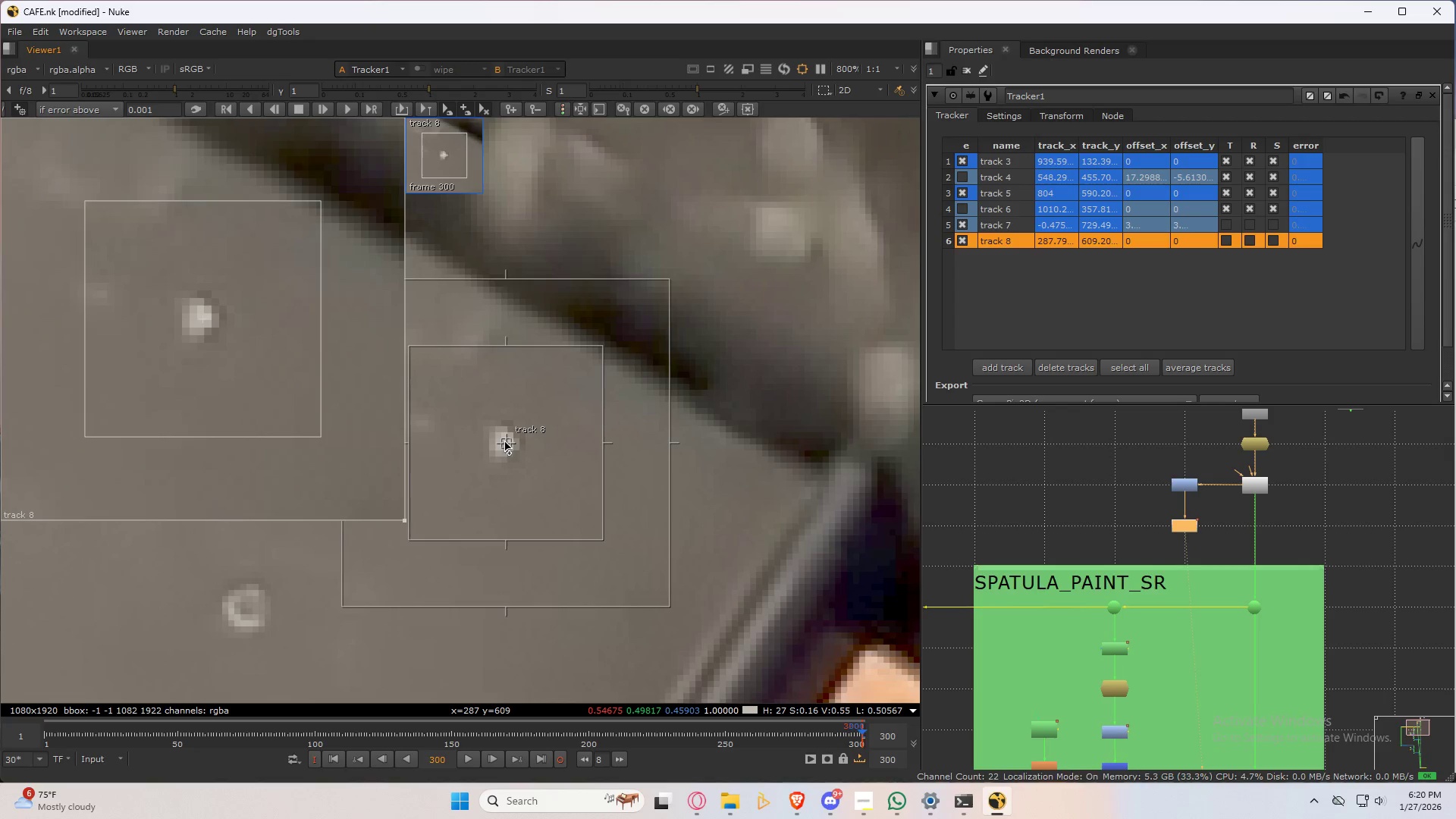 
key(Alt+Control+ControlLeft)
 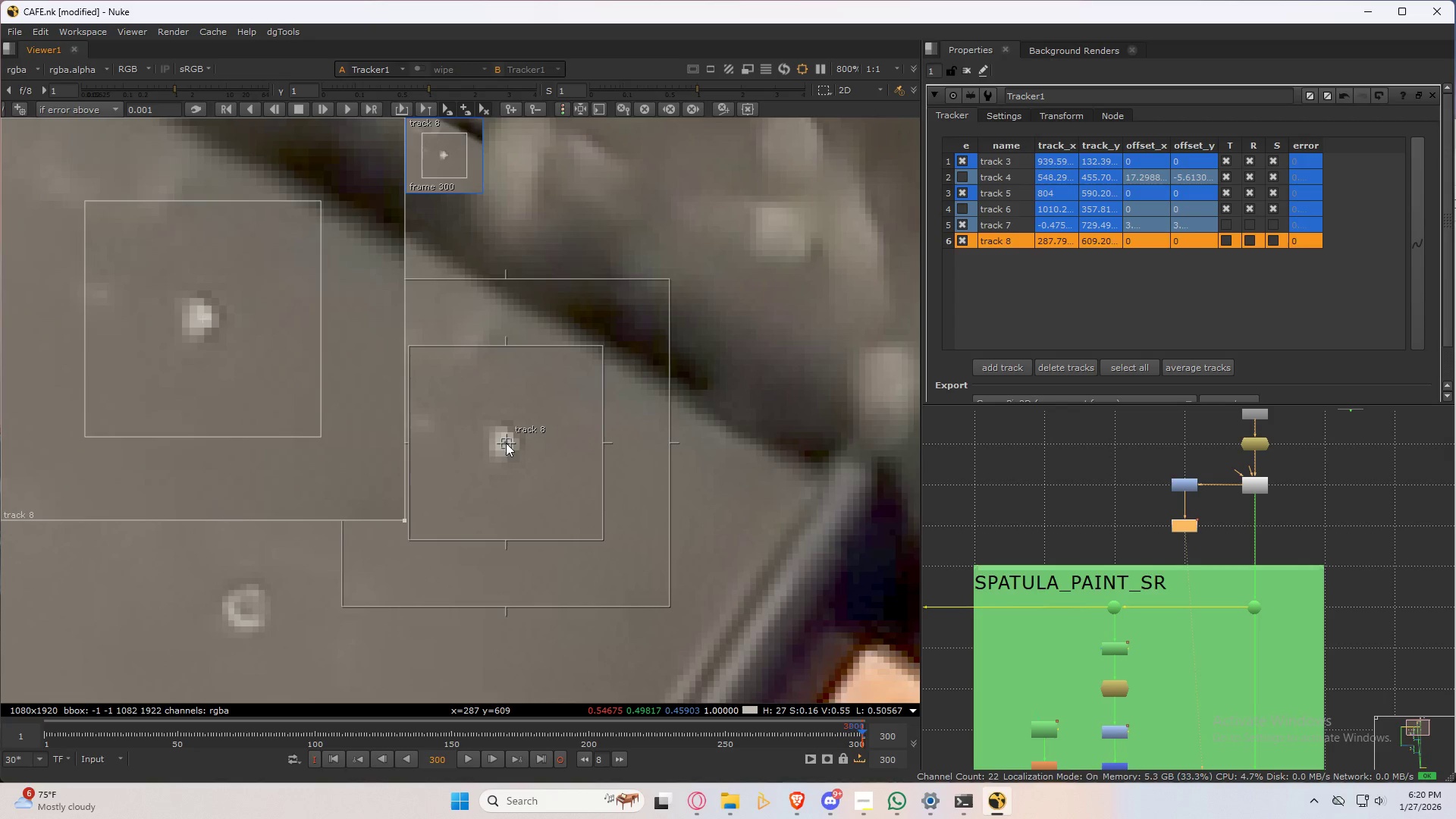 
key(Alt+Control+ControlLeft)
 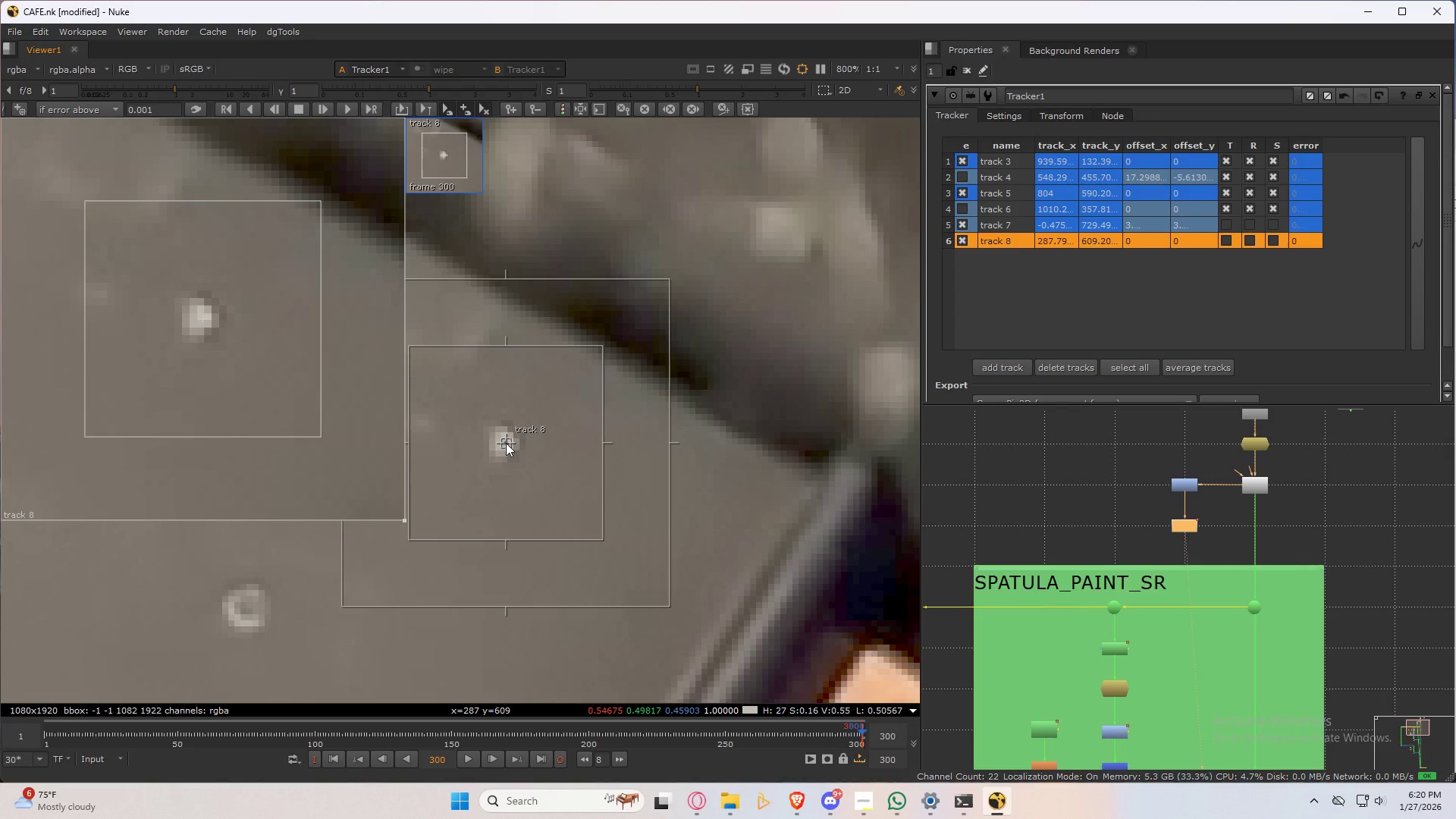 
key(Alt+Control+ControlLeft)
 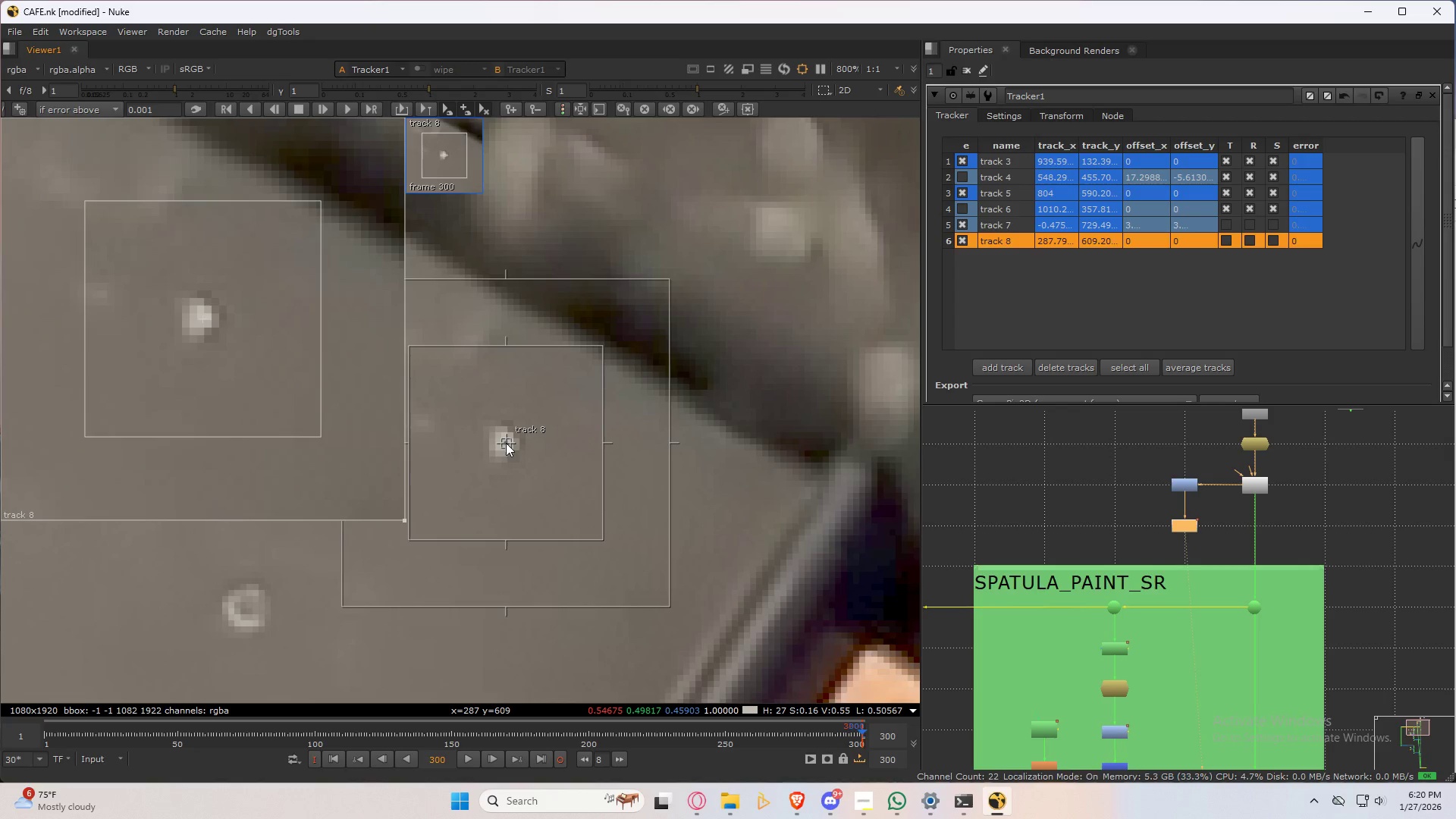 
key(Alt+Control+ControlLeft)
 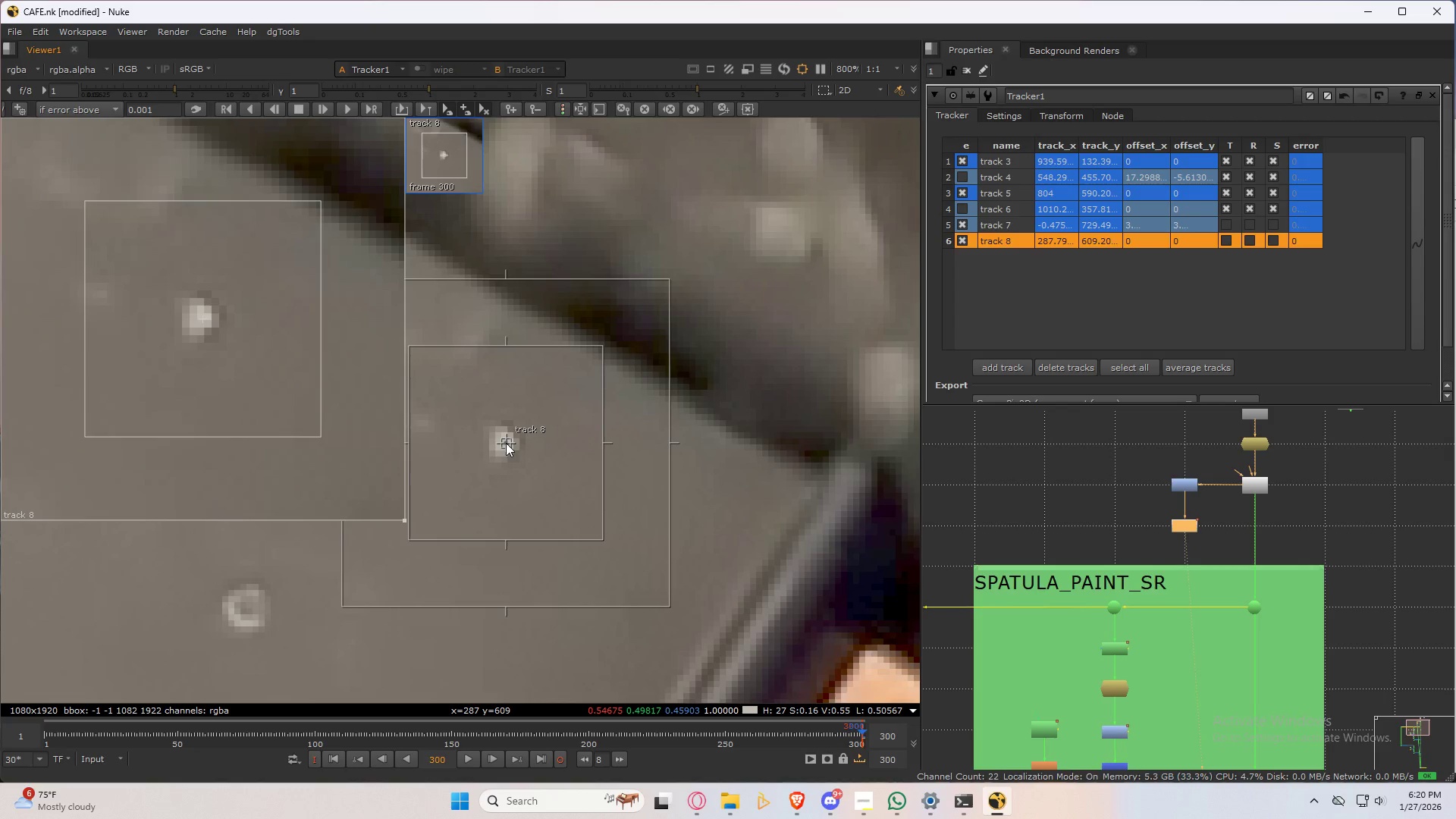 
key(Alt+Control+ControlLeft)
 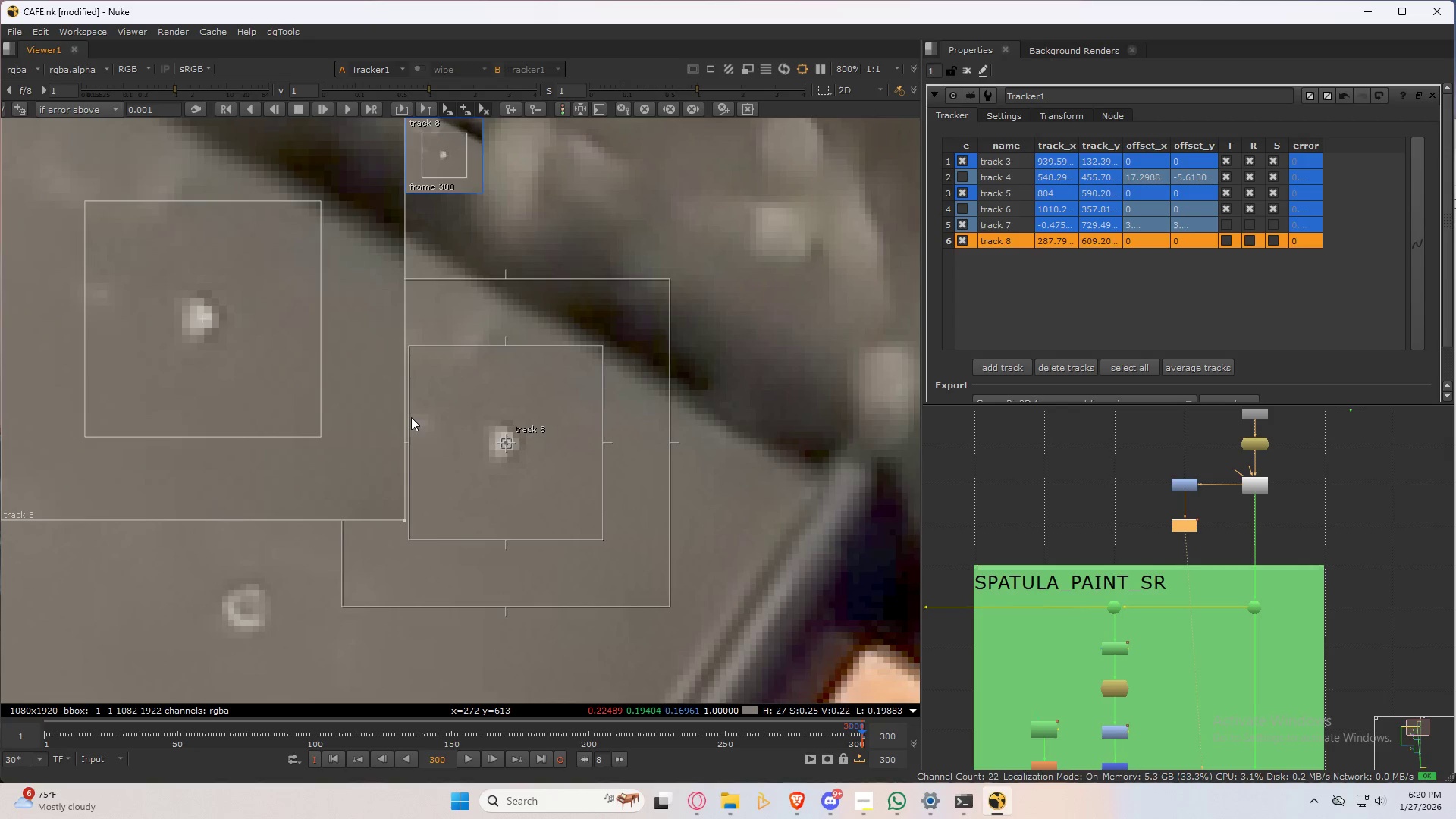 
scroll: coordinate [573, 444], scroll_direction: down, amount: 5.0
 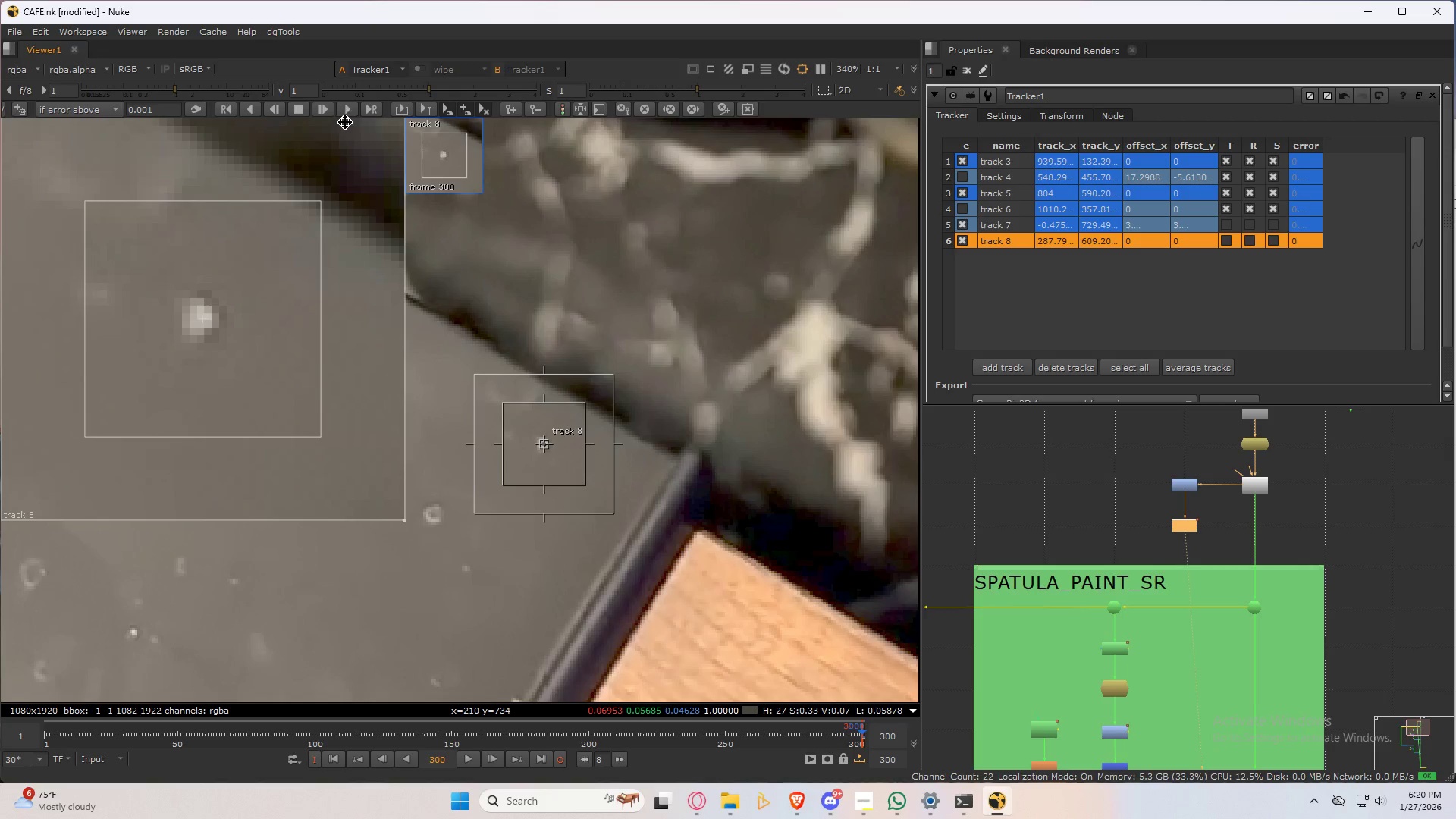 
wait(7.4)
 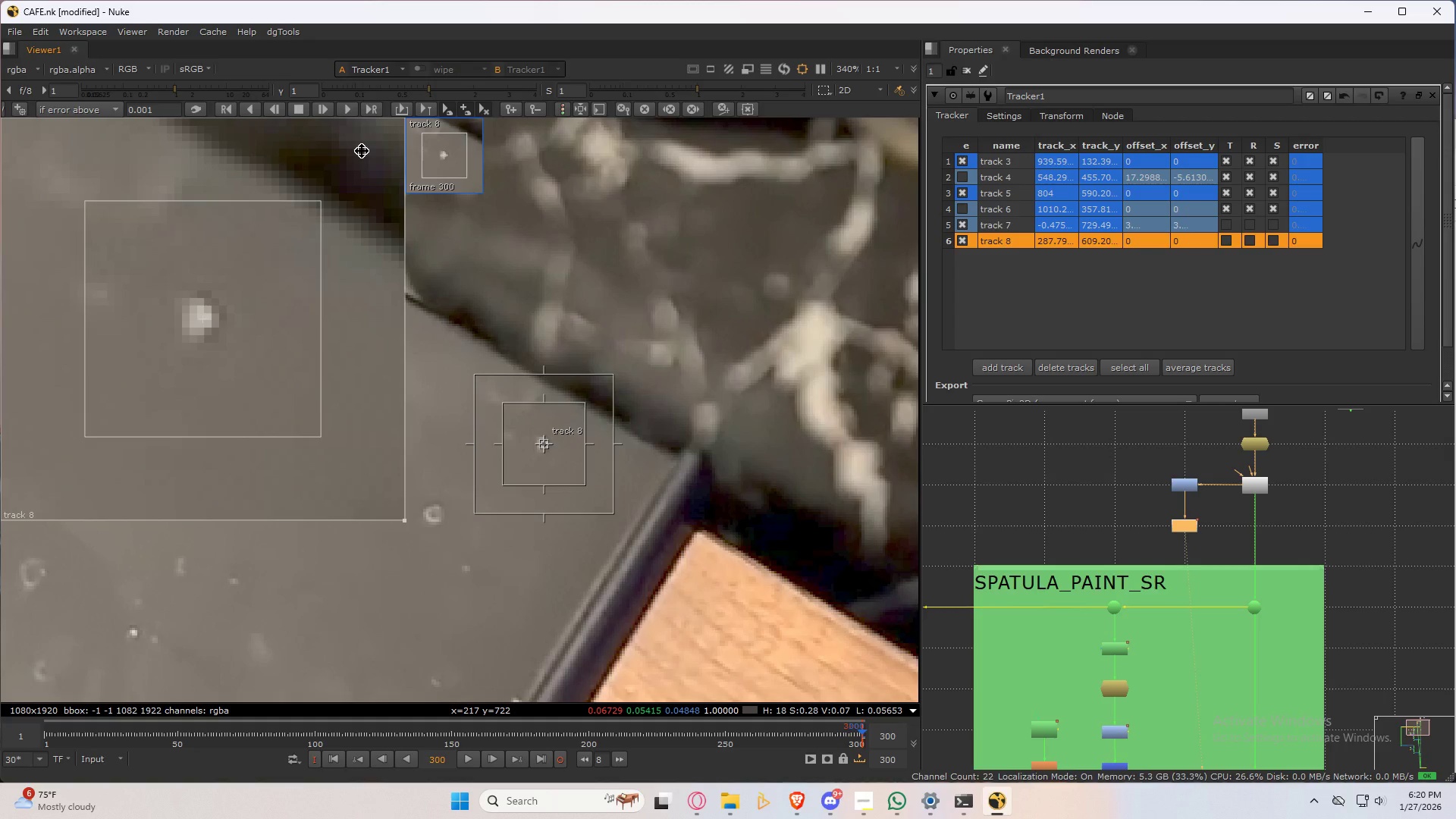 
left_click([251, 107])
 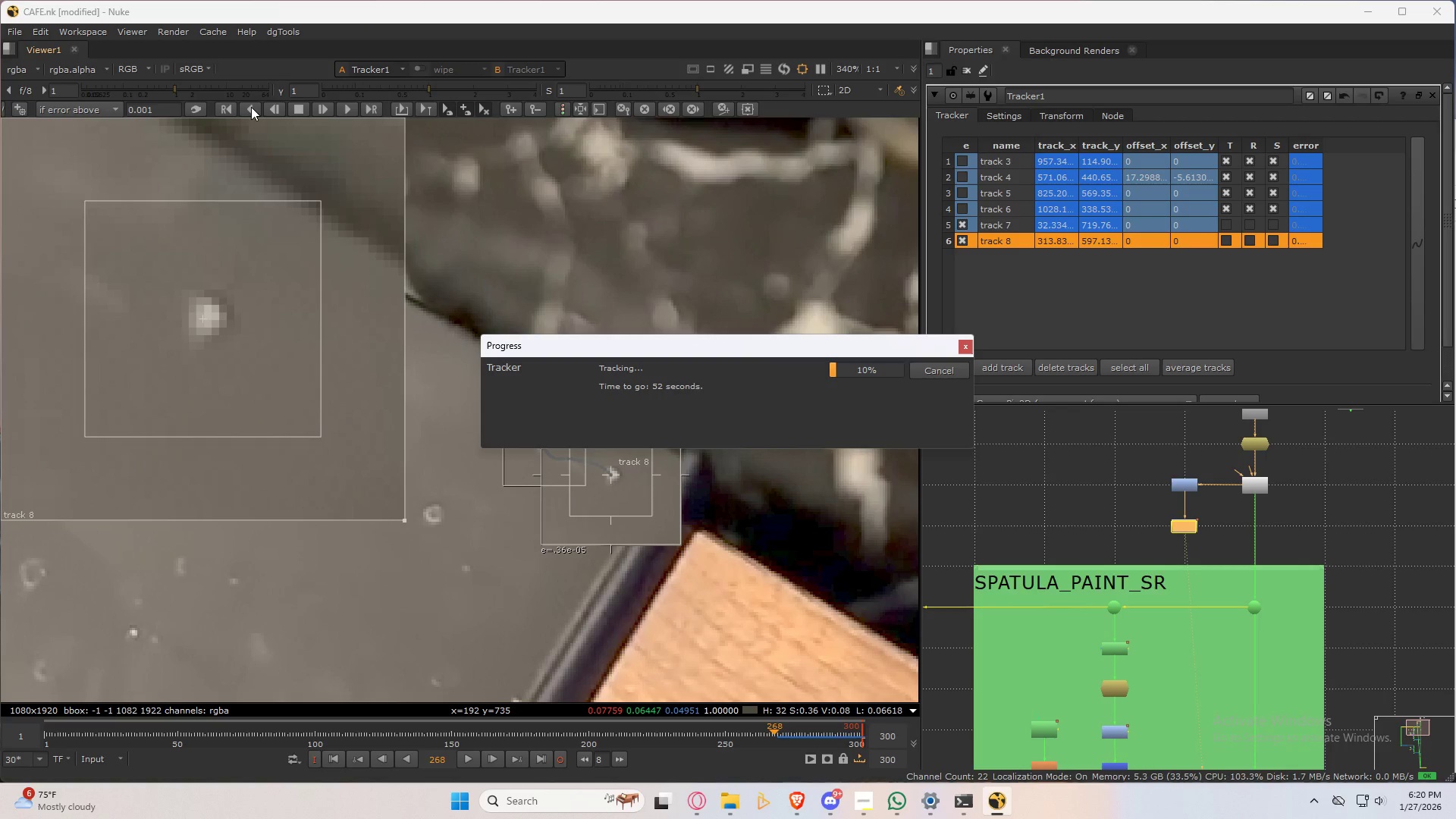 
wait(11.5)
 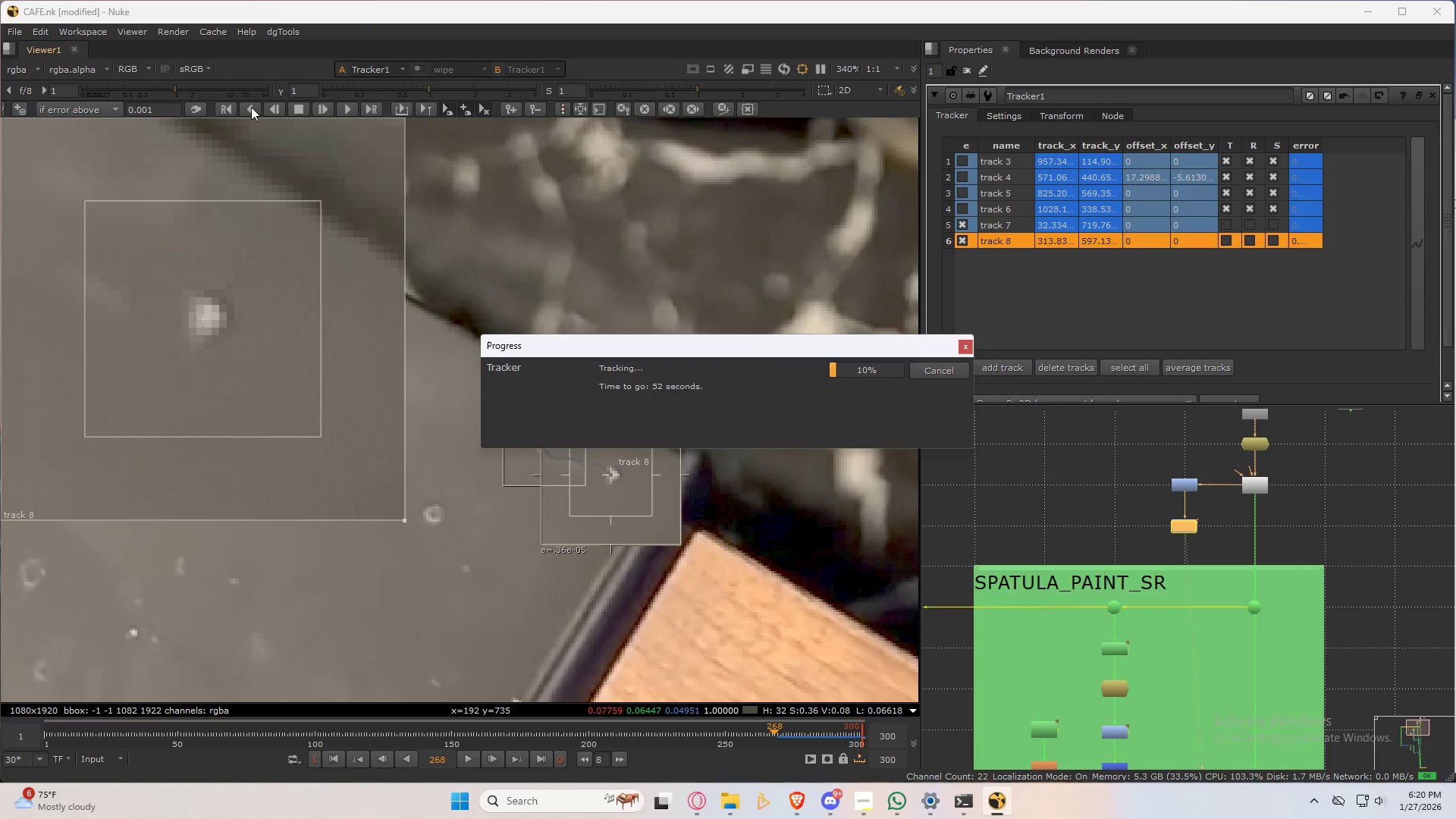 
left_click([864, 797])